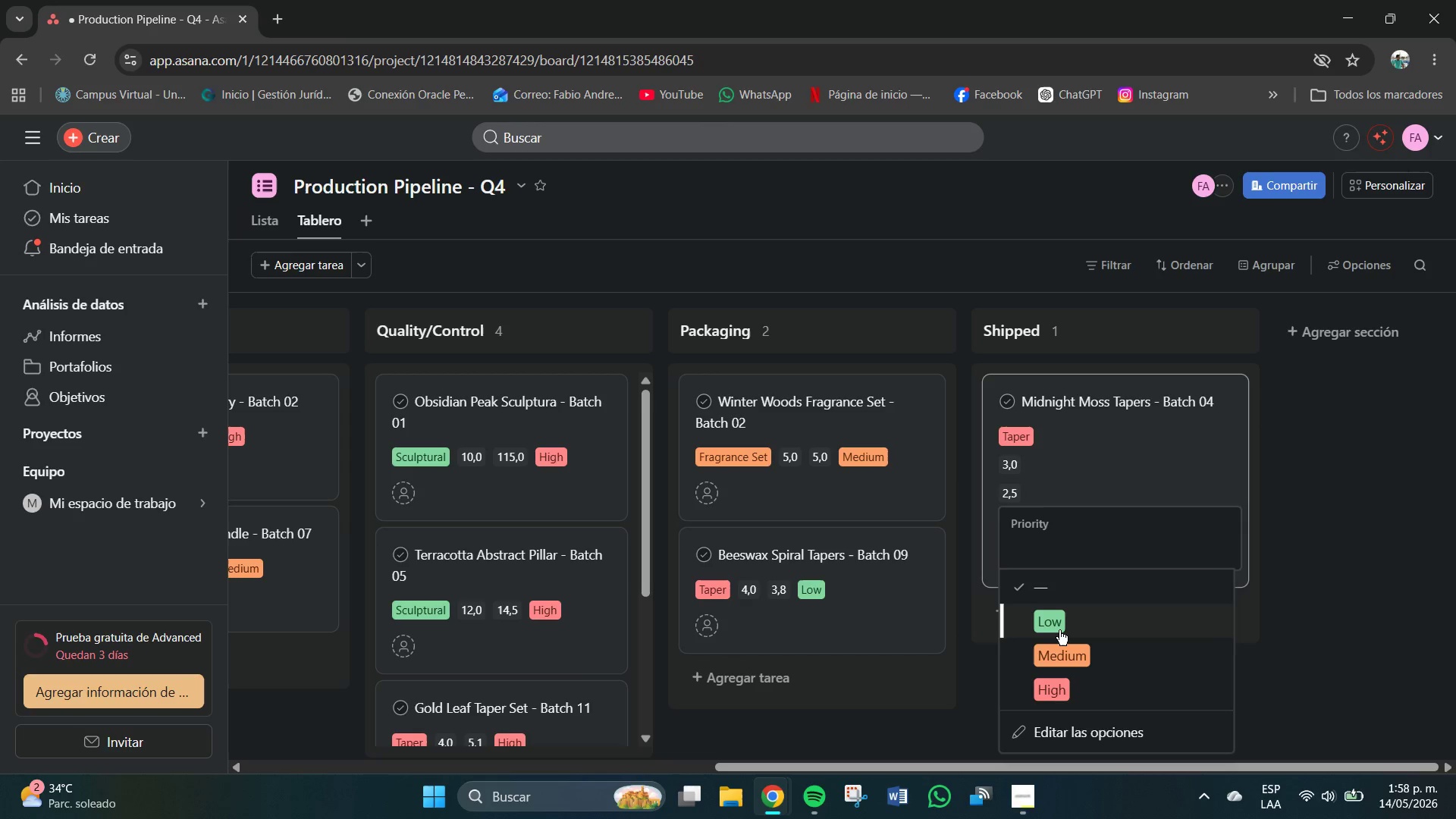 
left_click([1053, 629])
 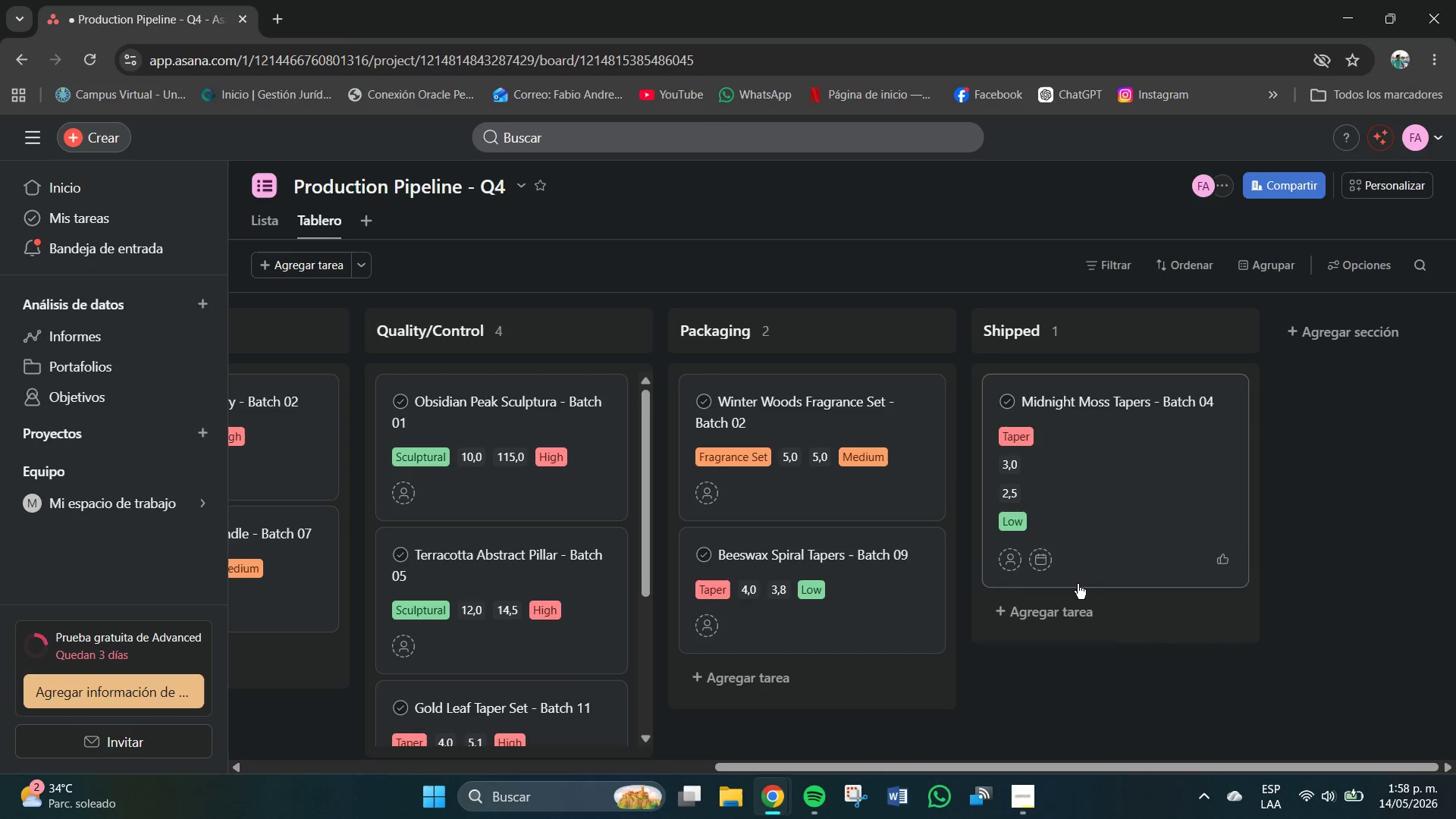 
left_click([1074, 602])
 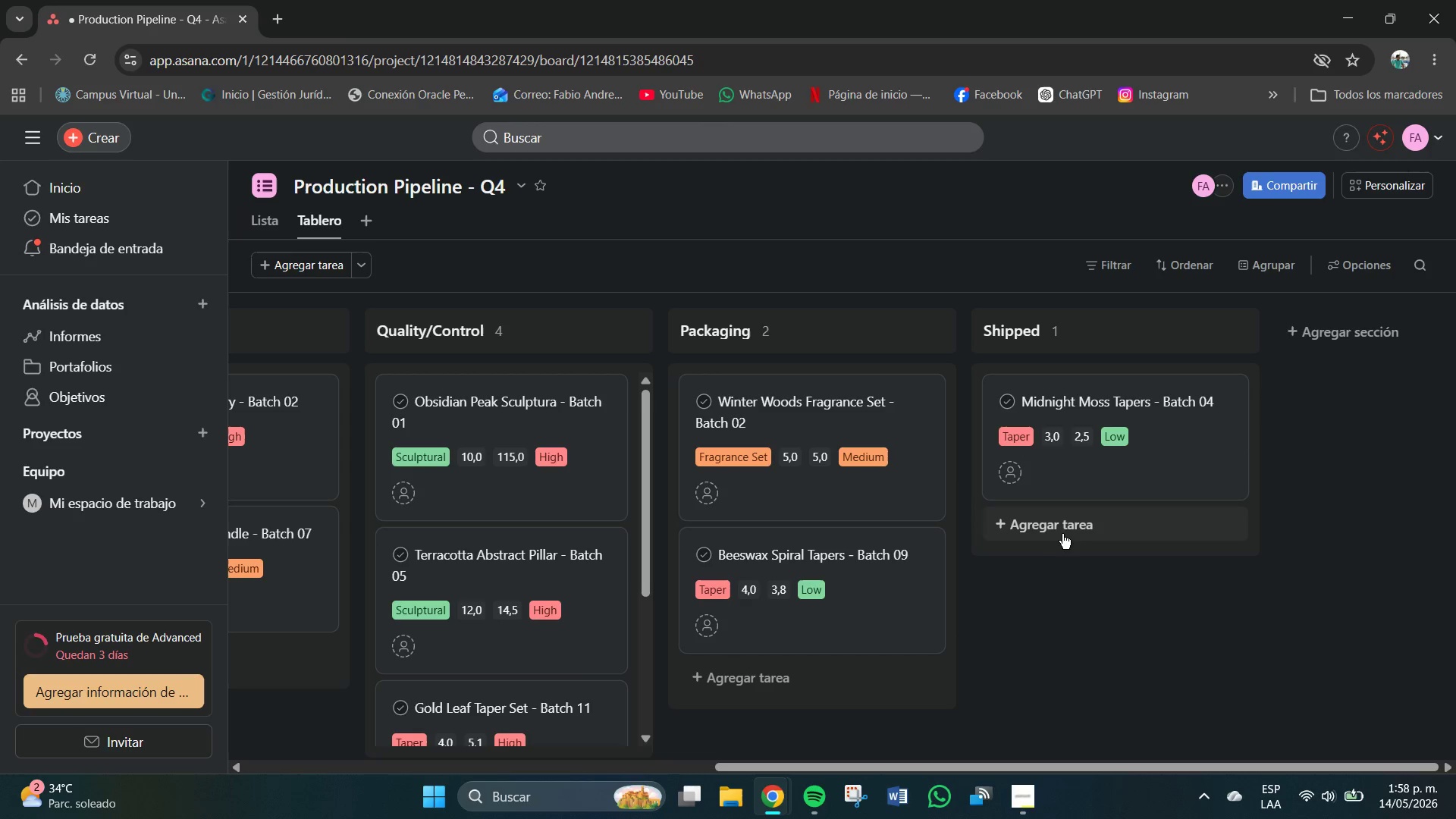 
left_click([1052, 523])
 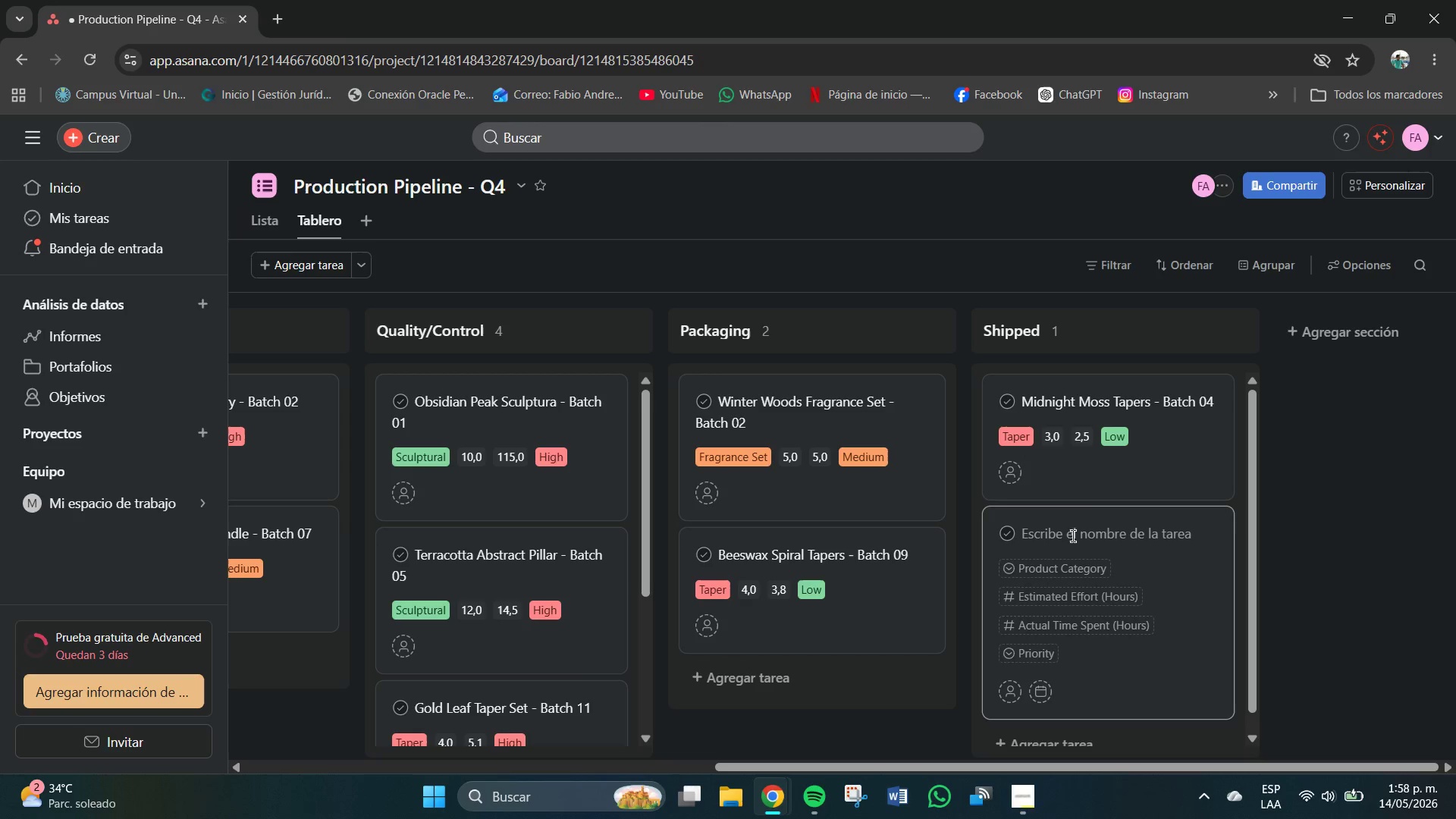 
left_click([1068, 532])
 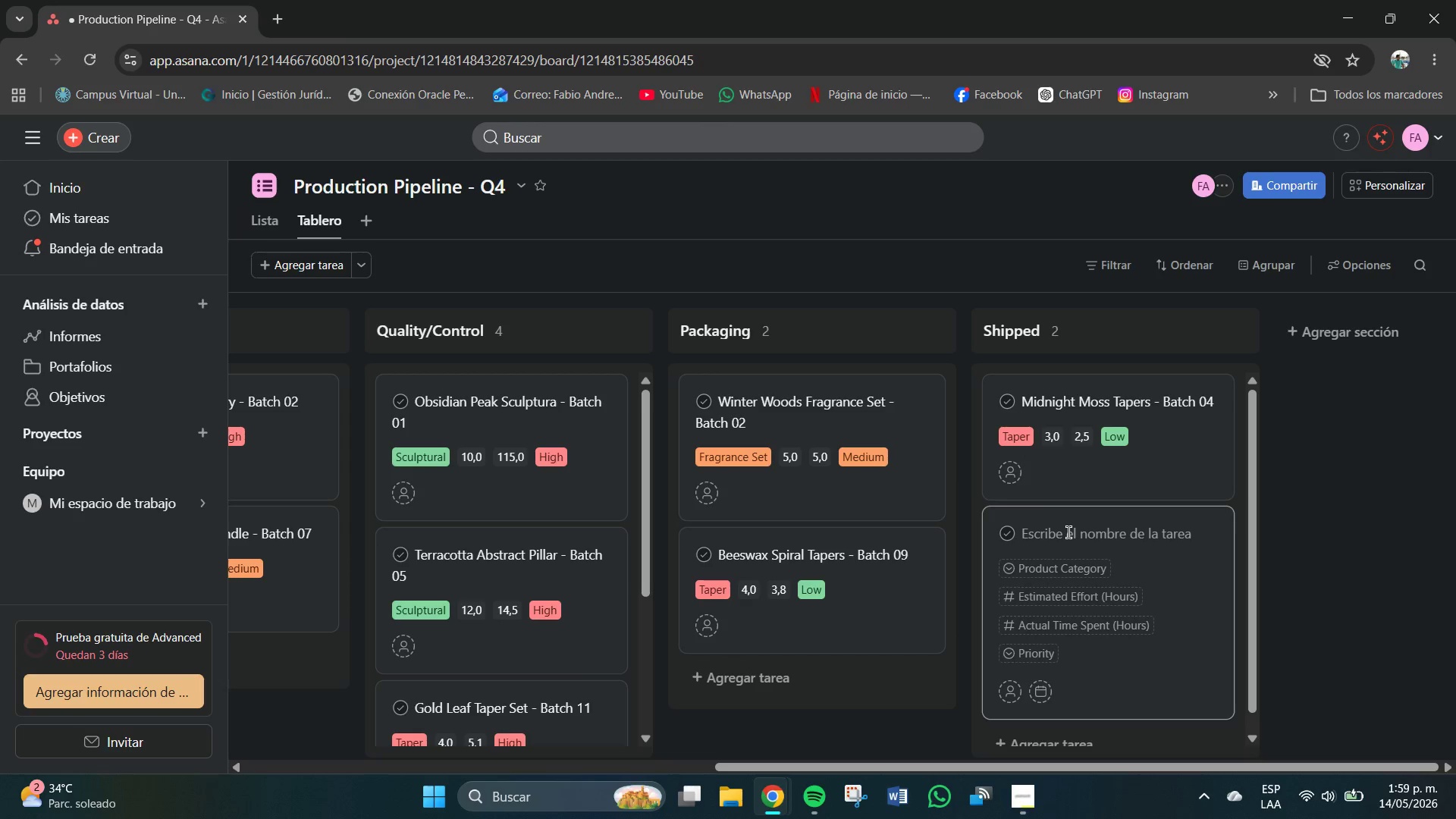 
type(Citrus)
 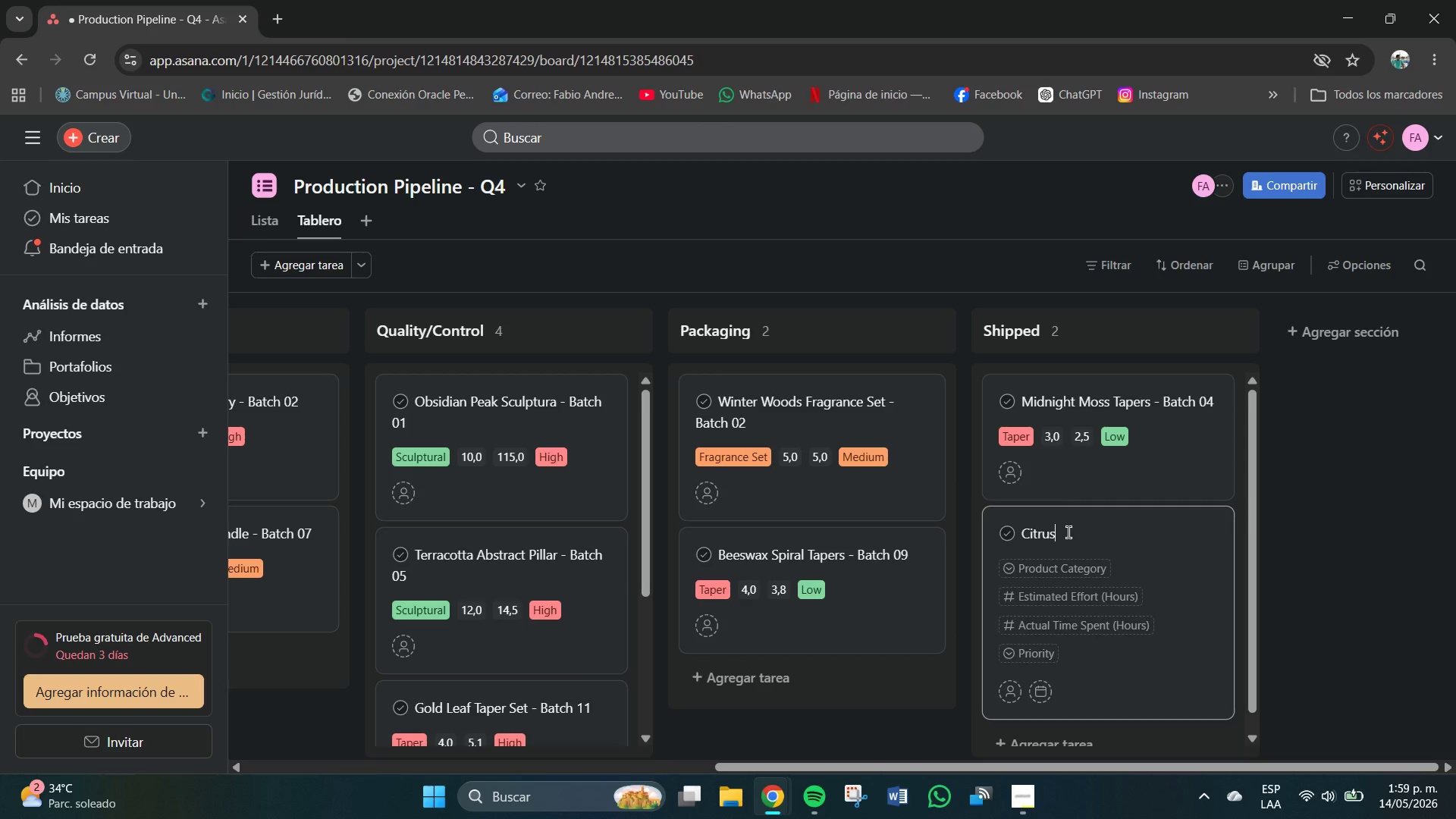 
wait(5.45)
 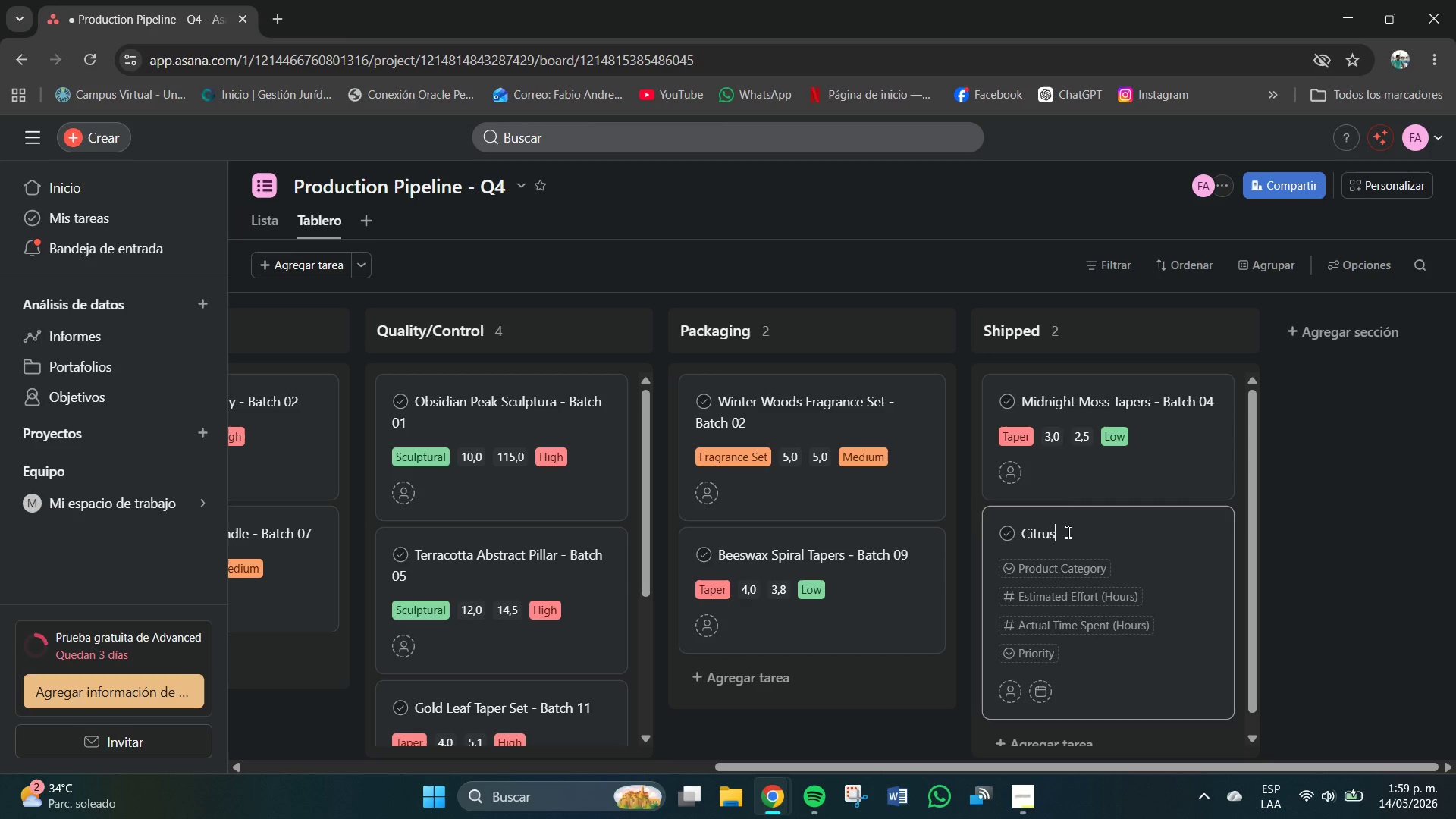 
key(Shift+5)
 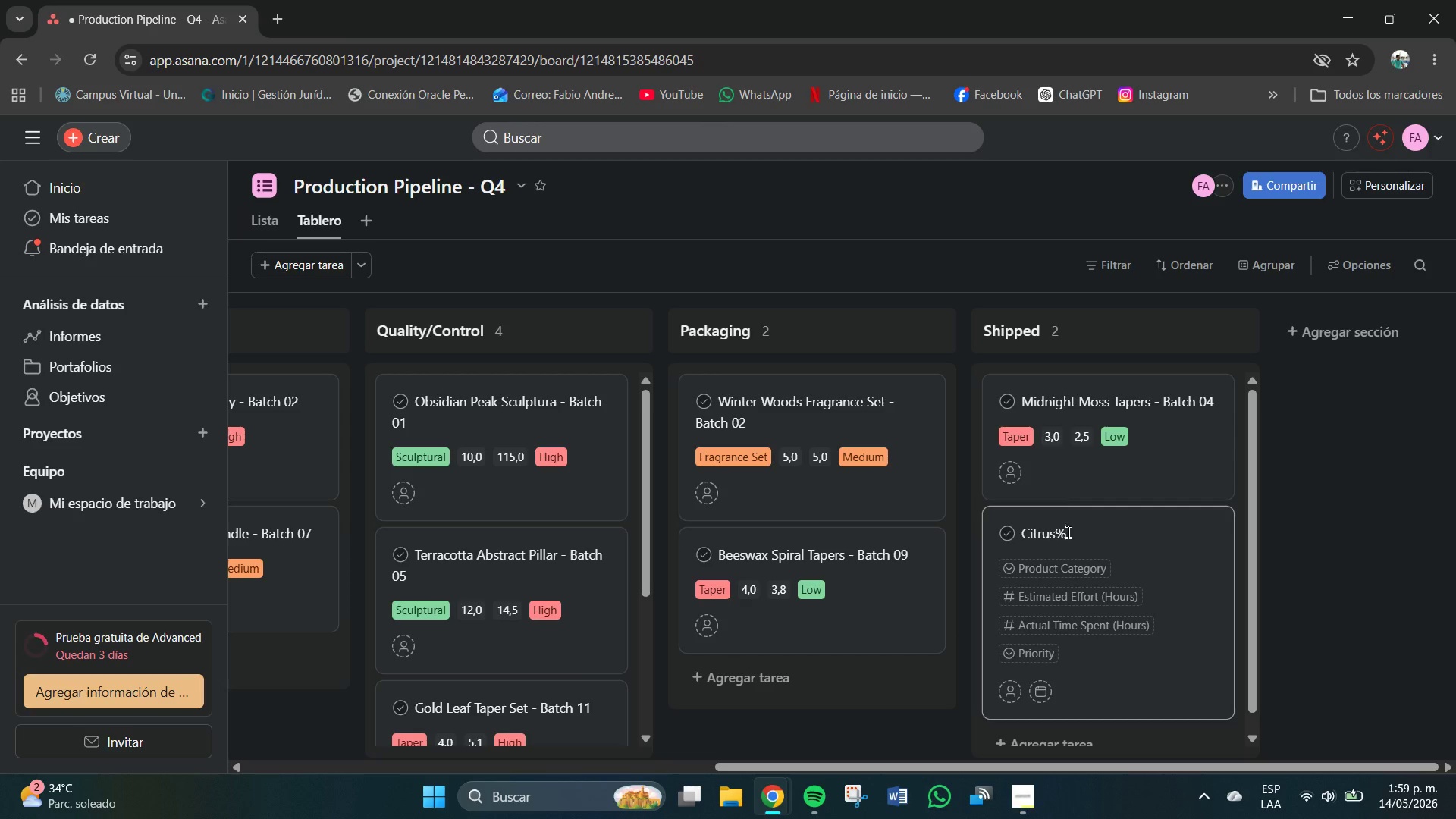 
key(Backspace)
 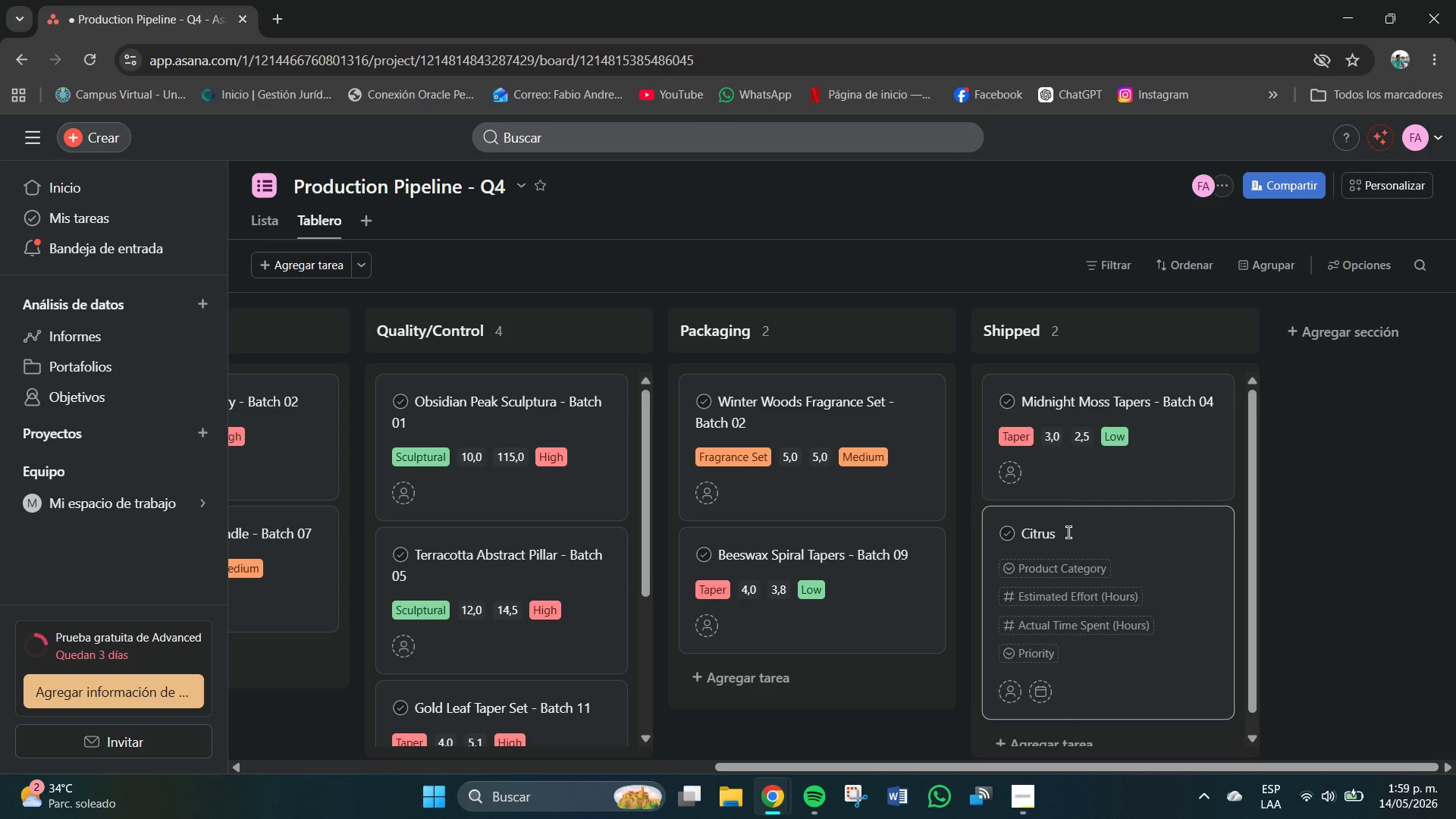 
key(Shift+6)
 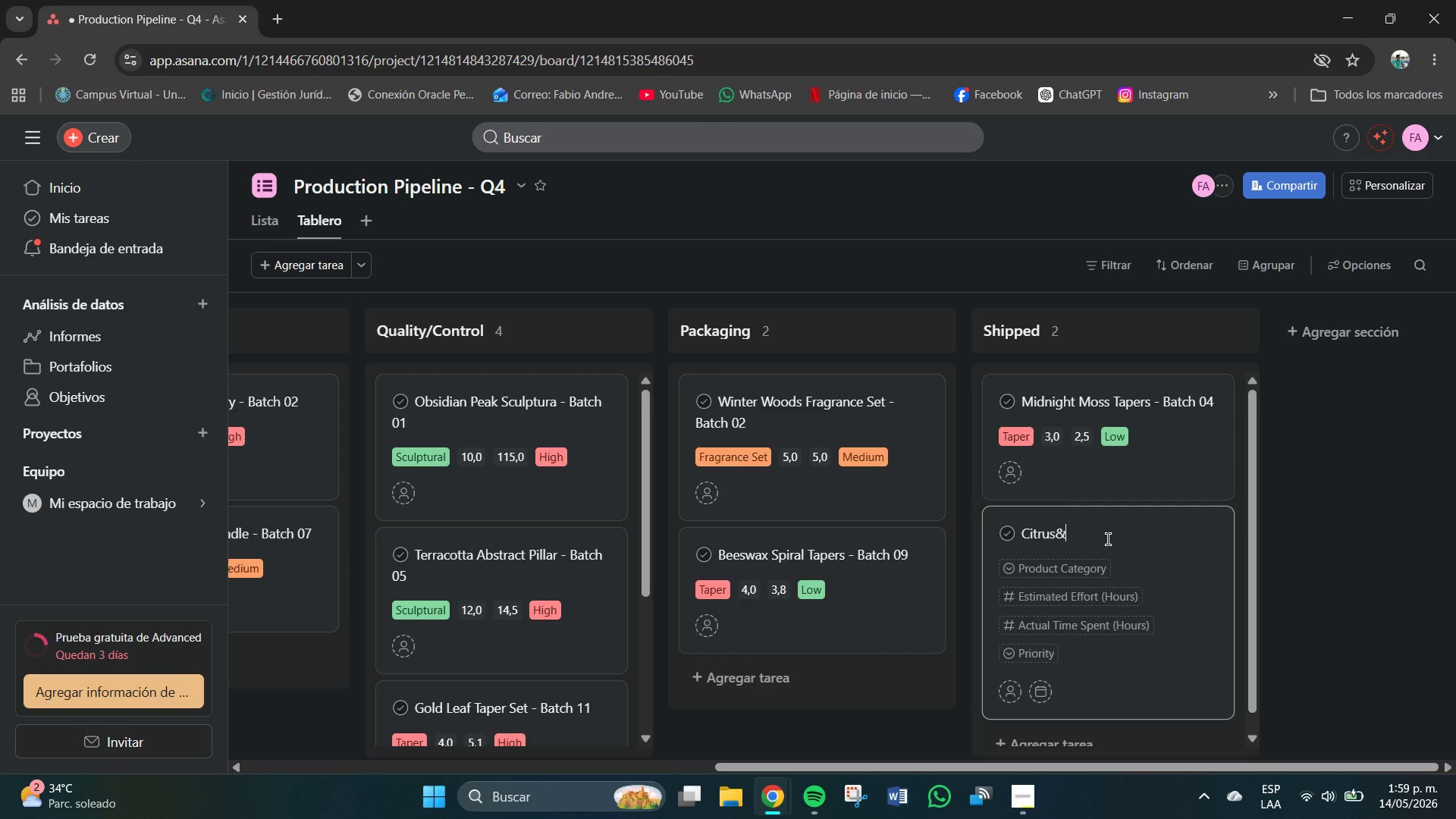 
key(ArrowLeft)
 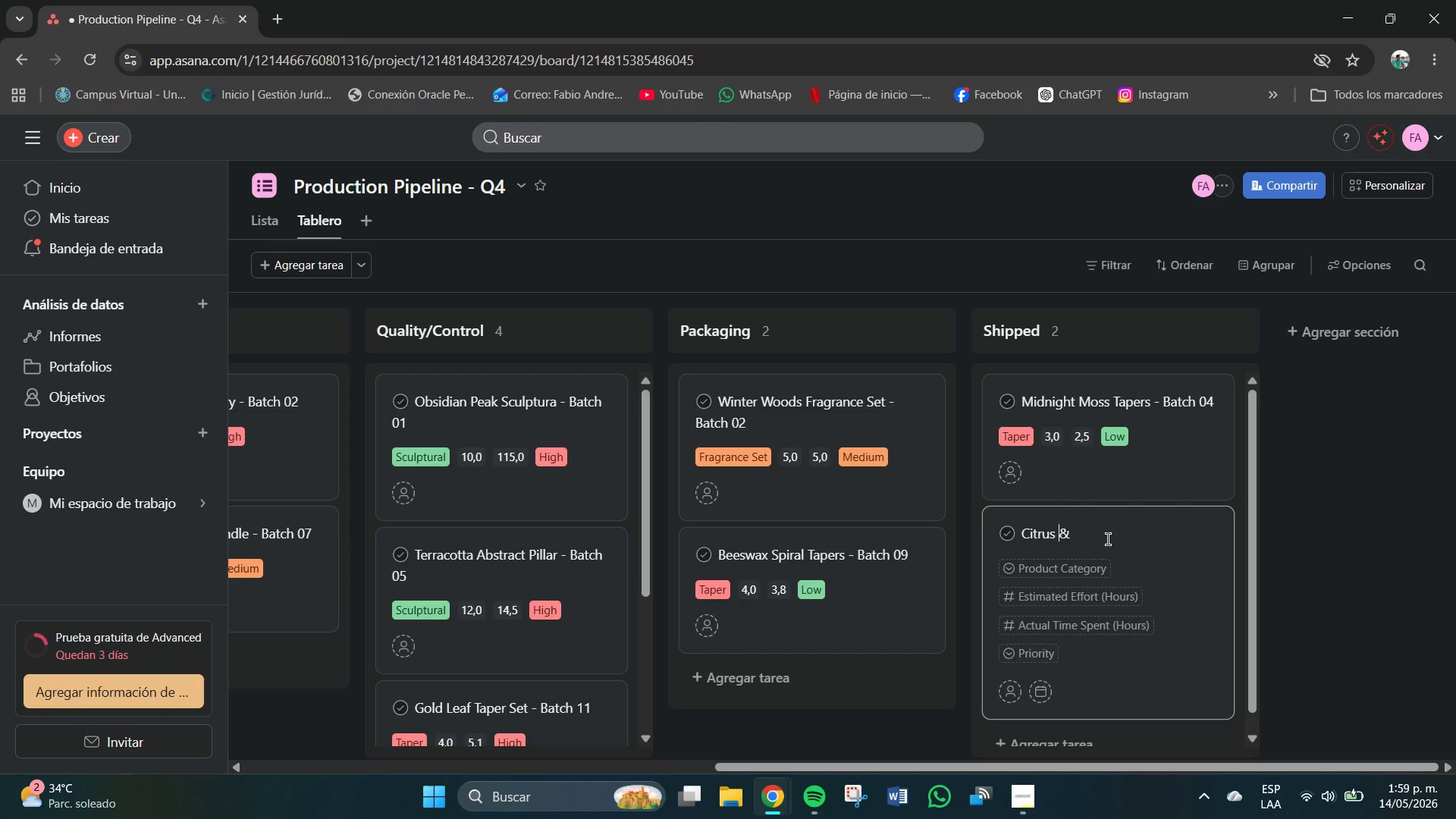 
key(Space)
 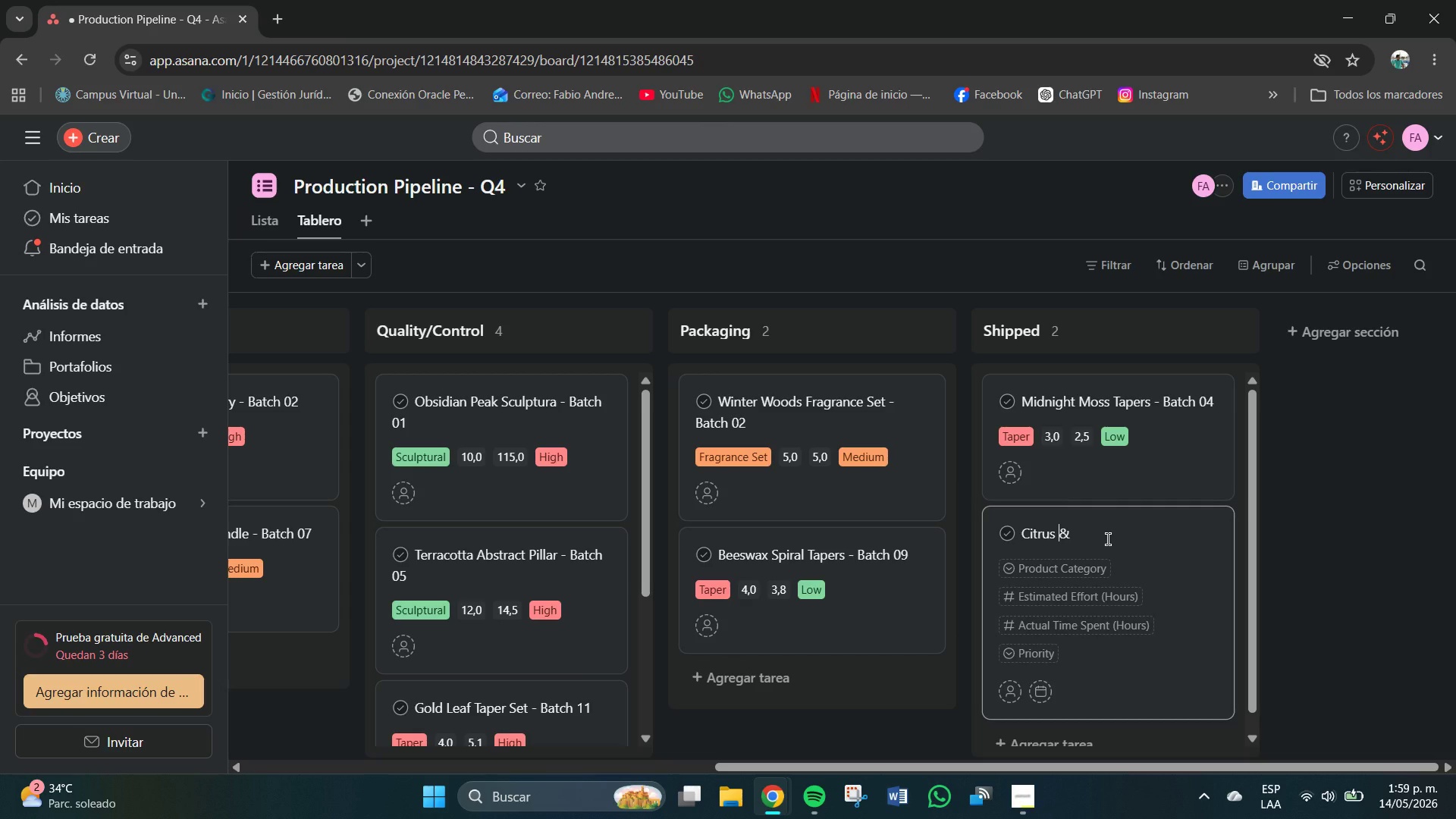 
left_click([1108, 539])
 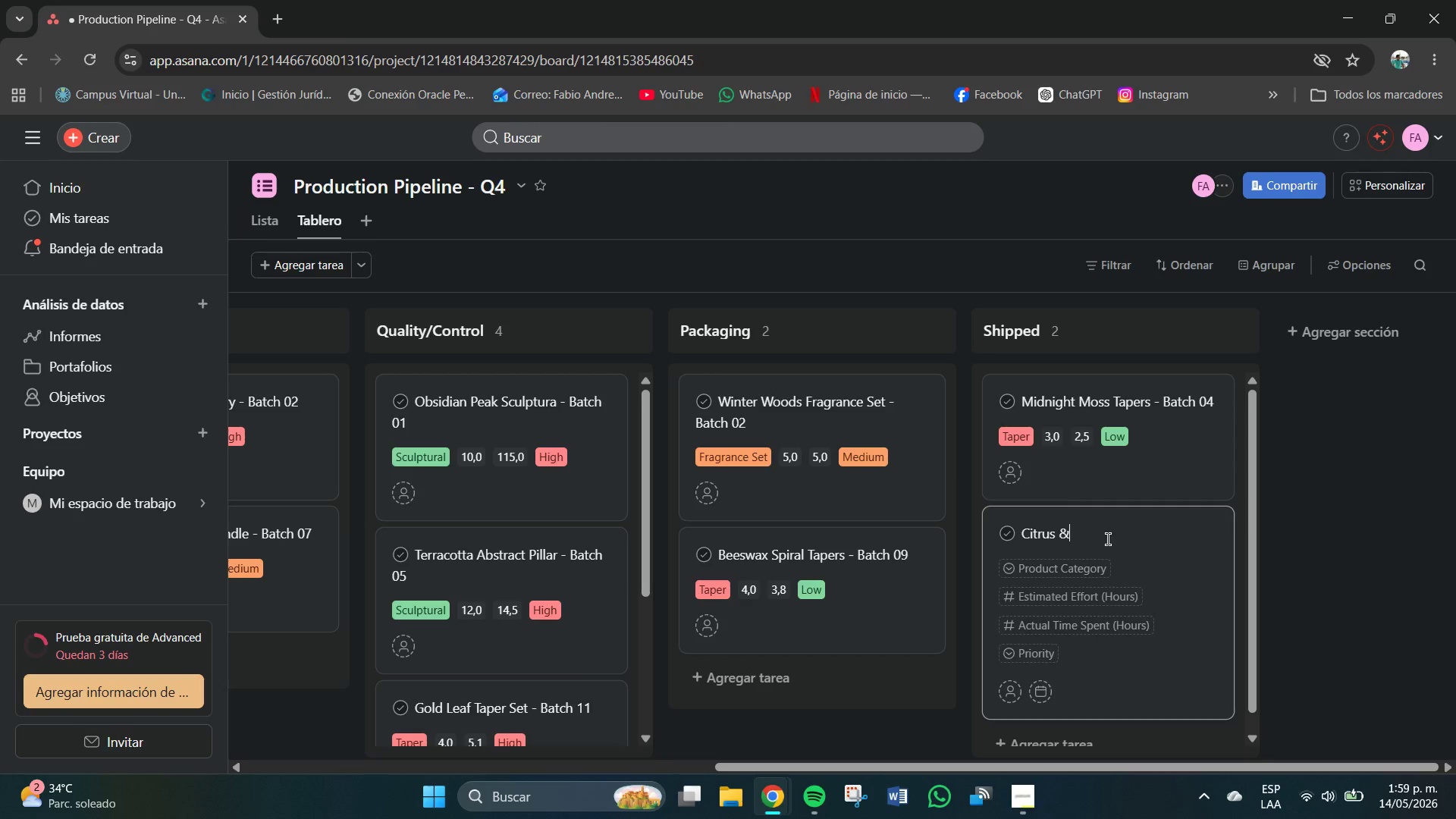 
type( Ash Fra)
 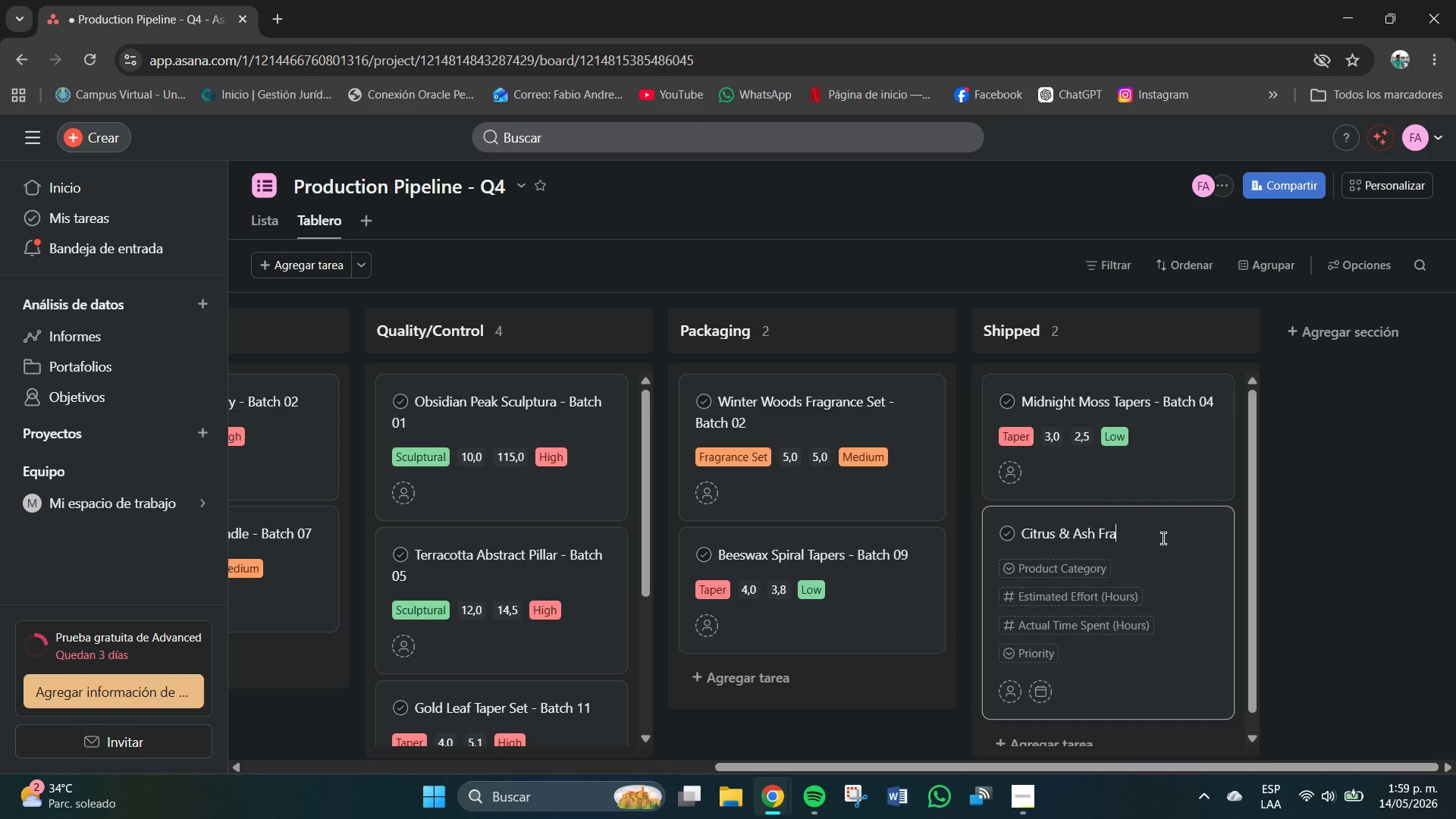 
type(grance Kit - Batch 01 )
 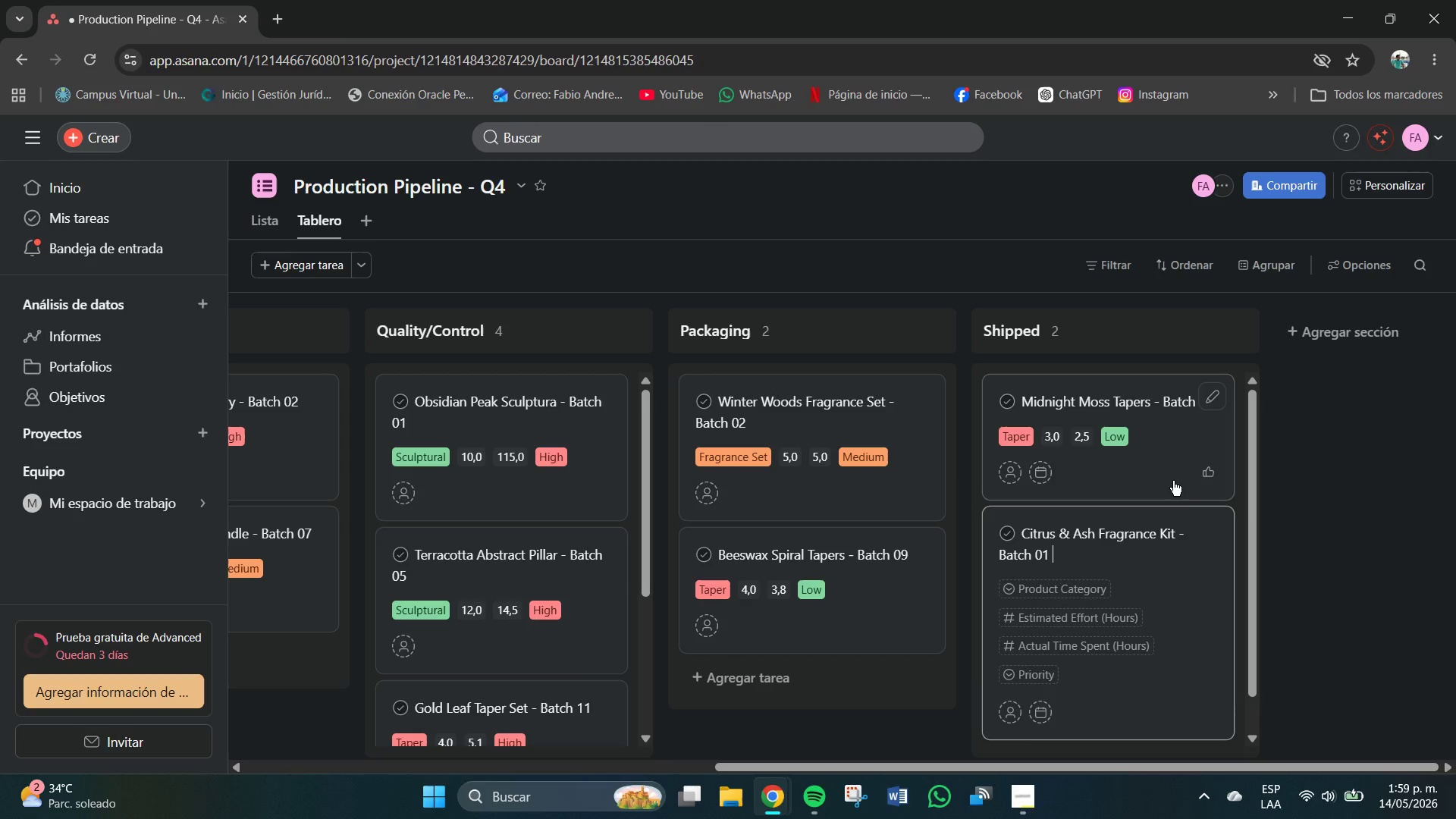 
mouse_move([1080, 573])
 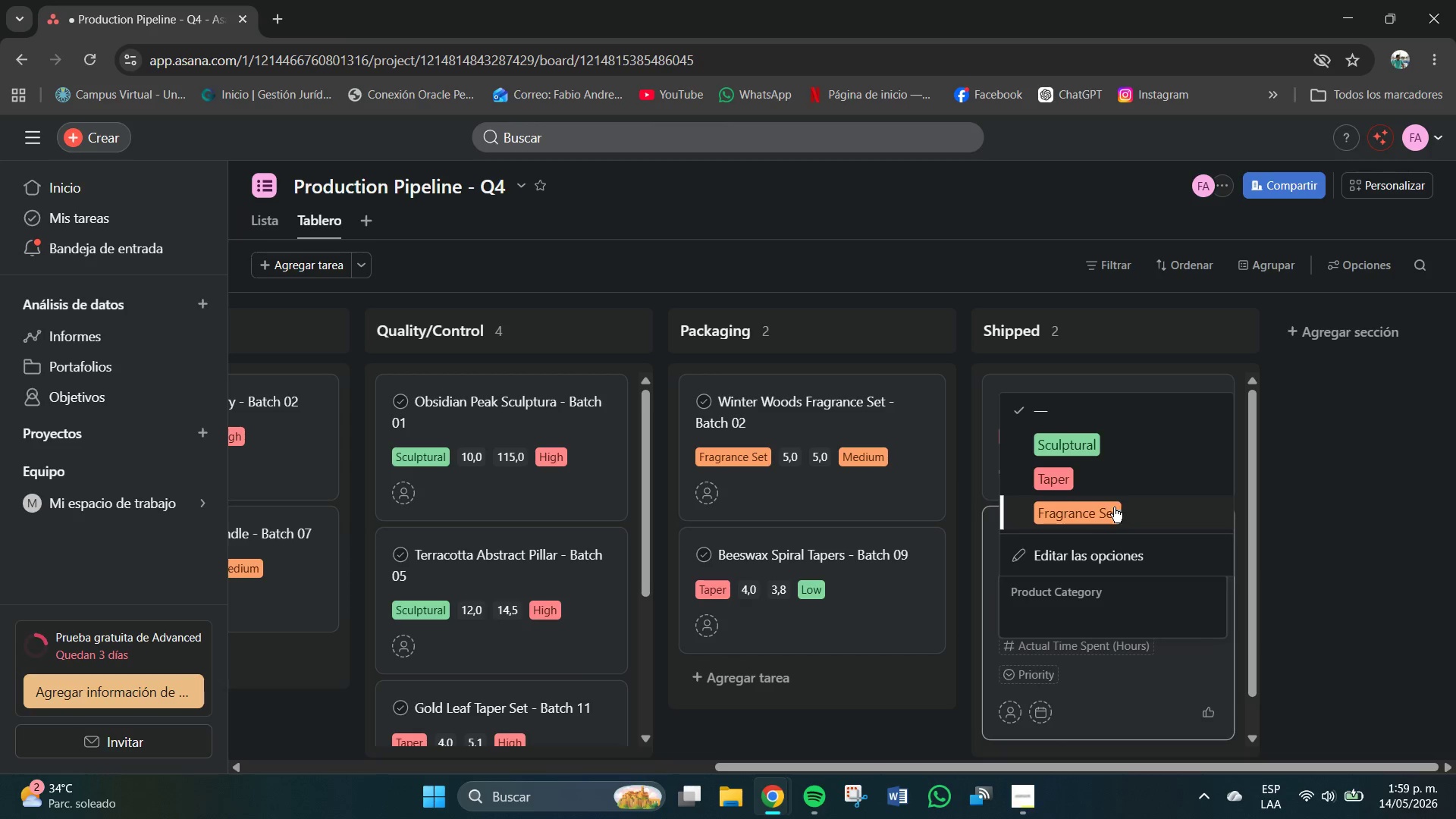 
left_click([1100, 510])
 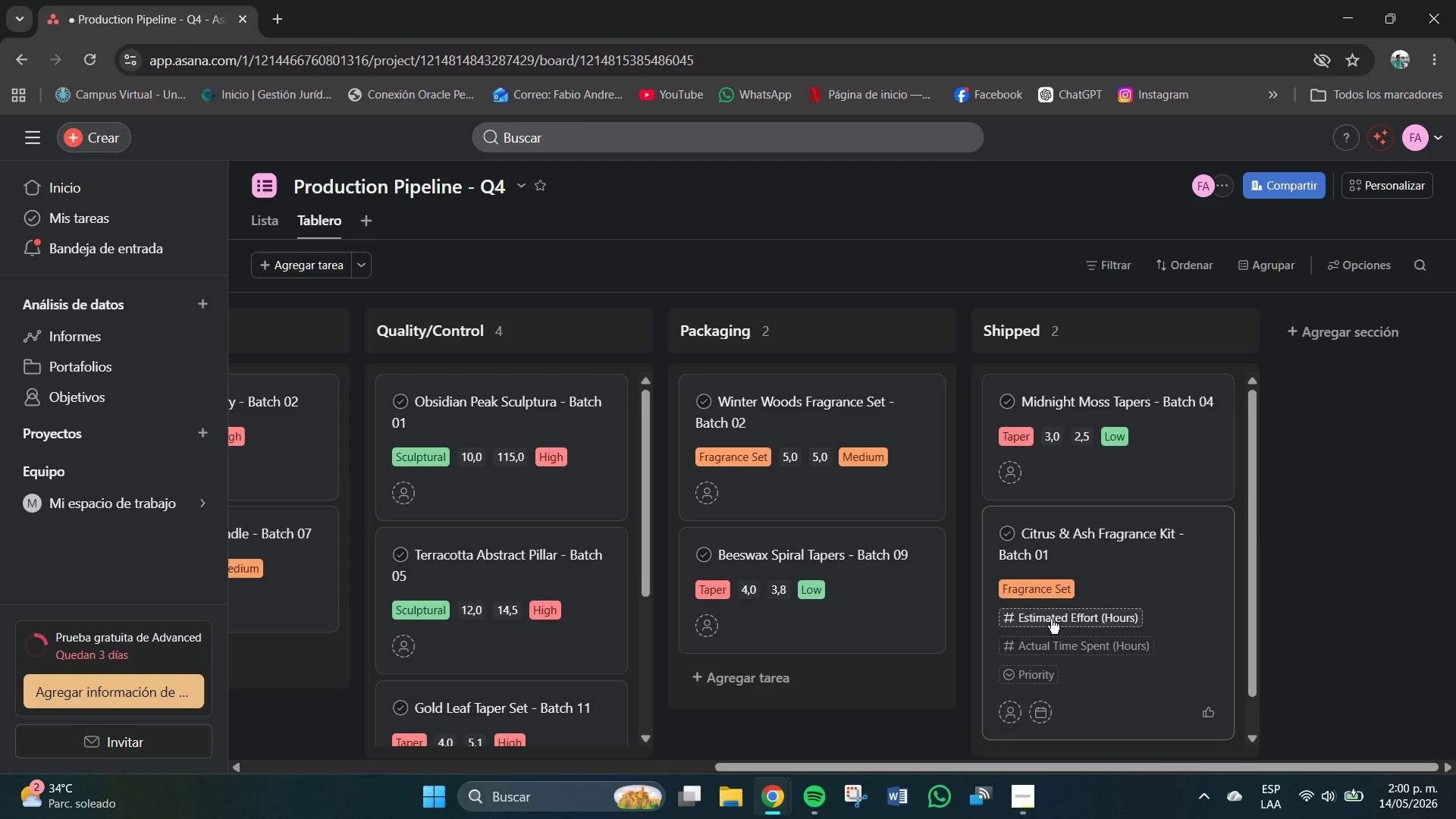 
wait(31.5)
 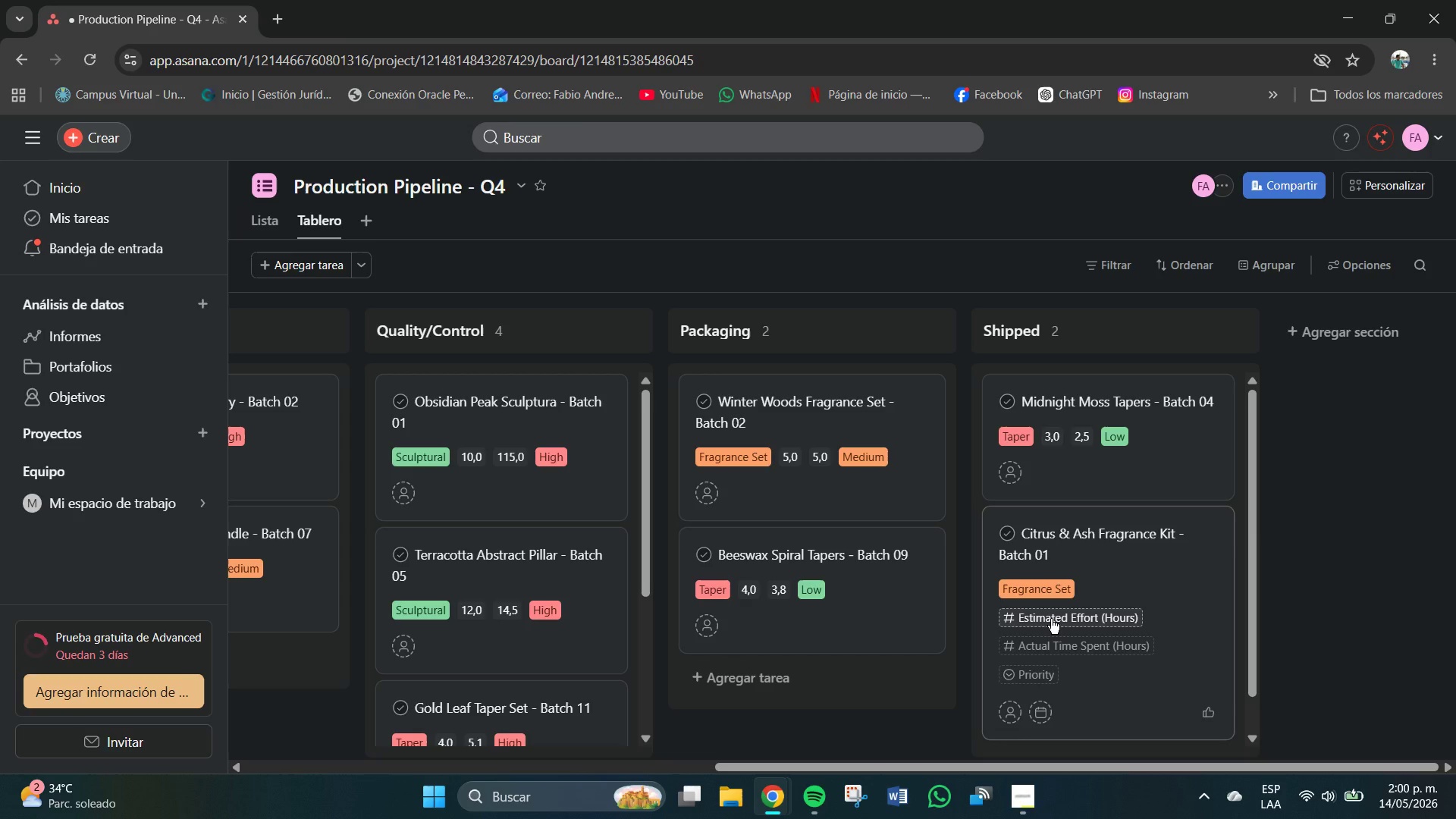 
mouse_move([1079, 639])
 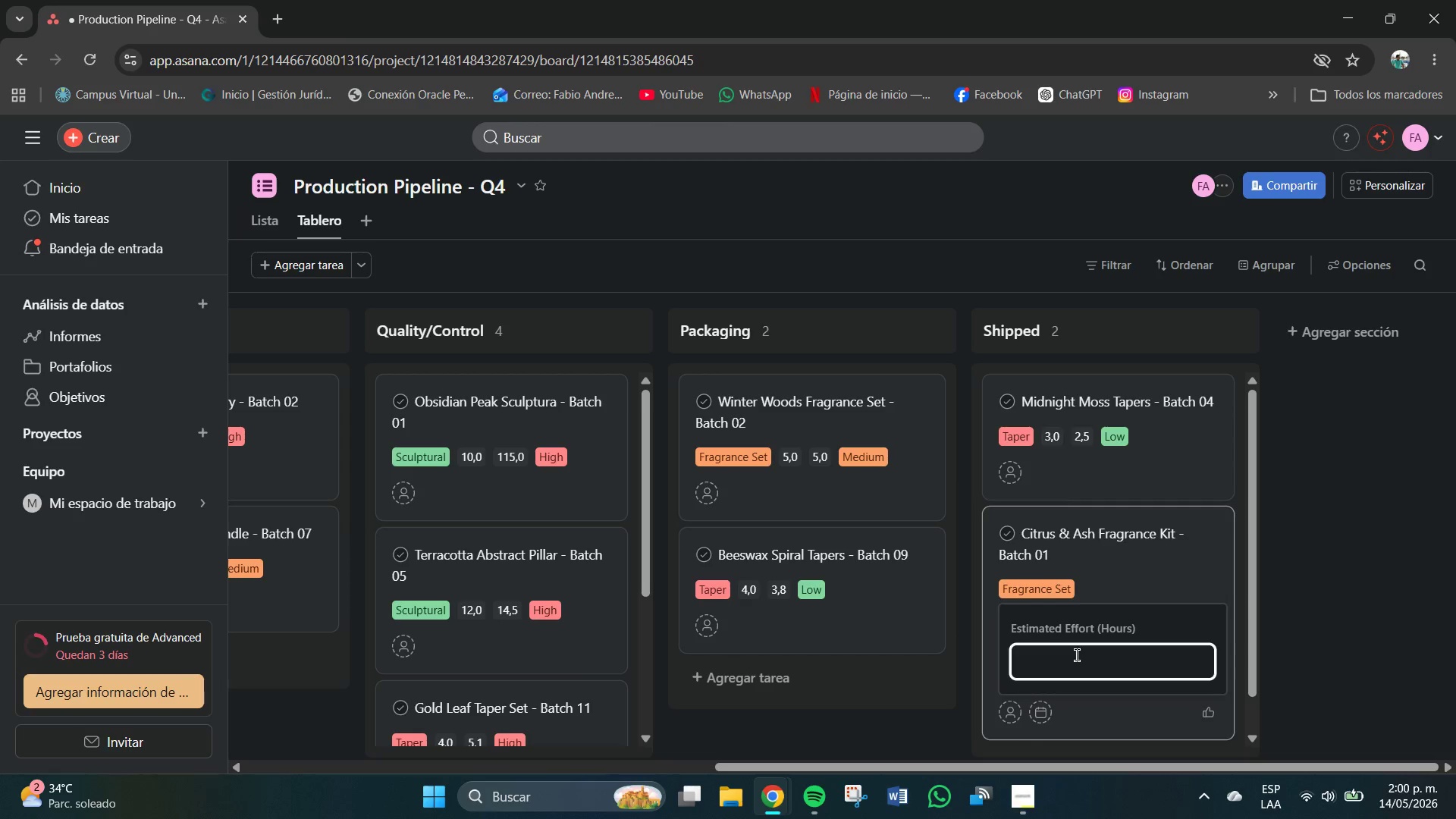 
wait(23.19)
 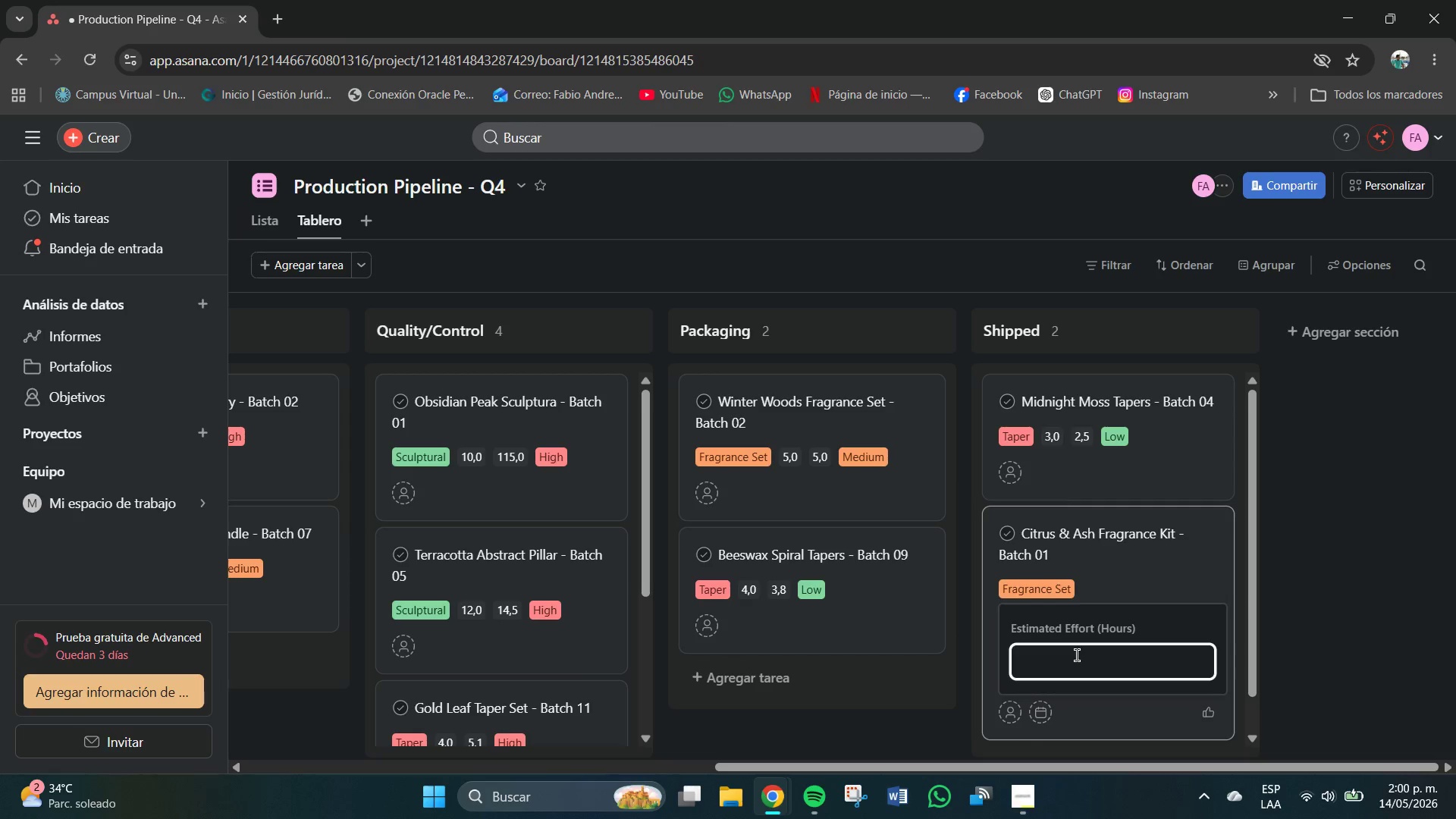 
left_click([1015, 801])